 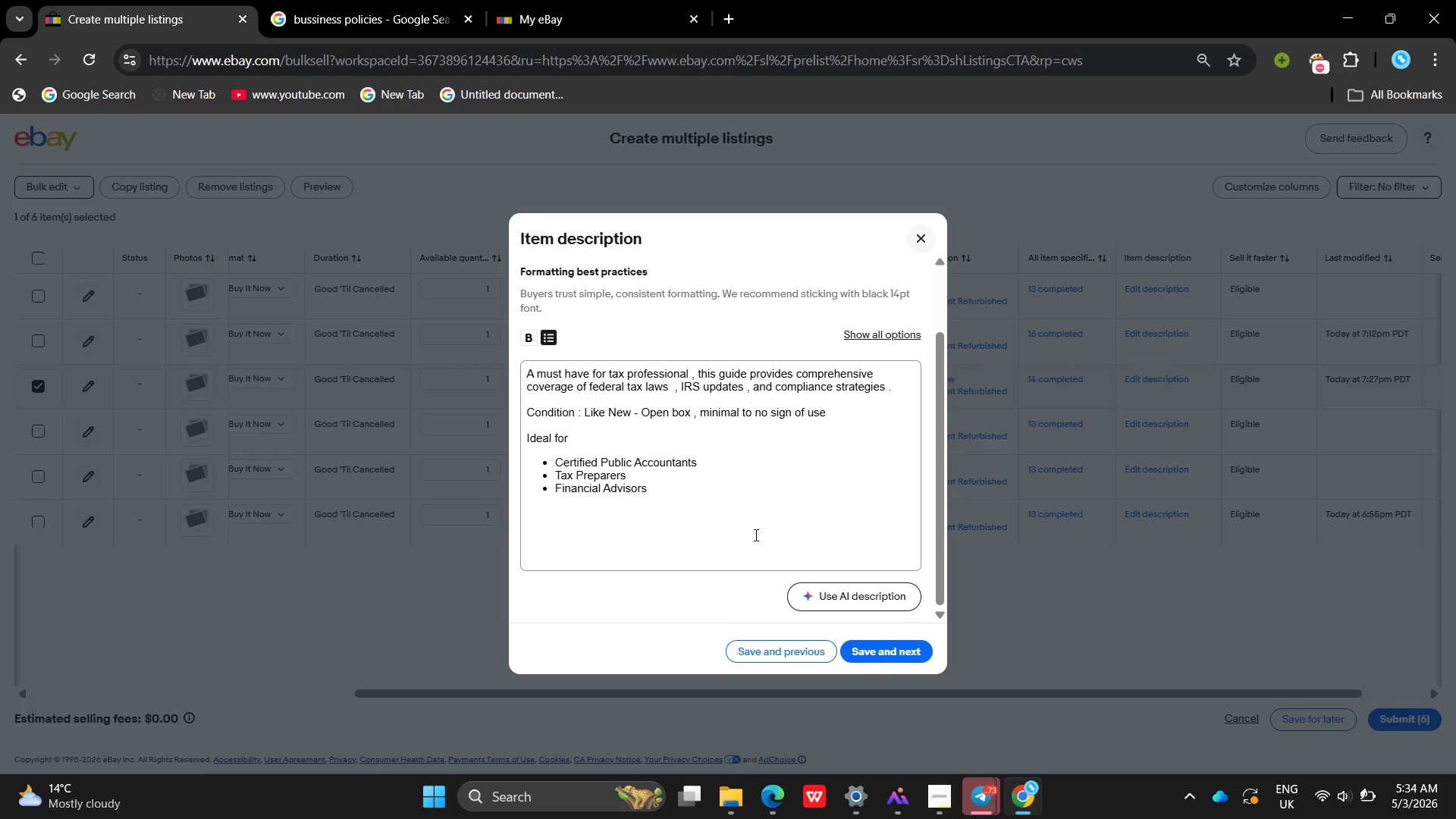 
left_click([695, 514])
 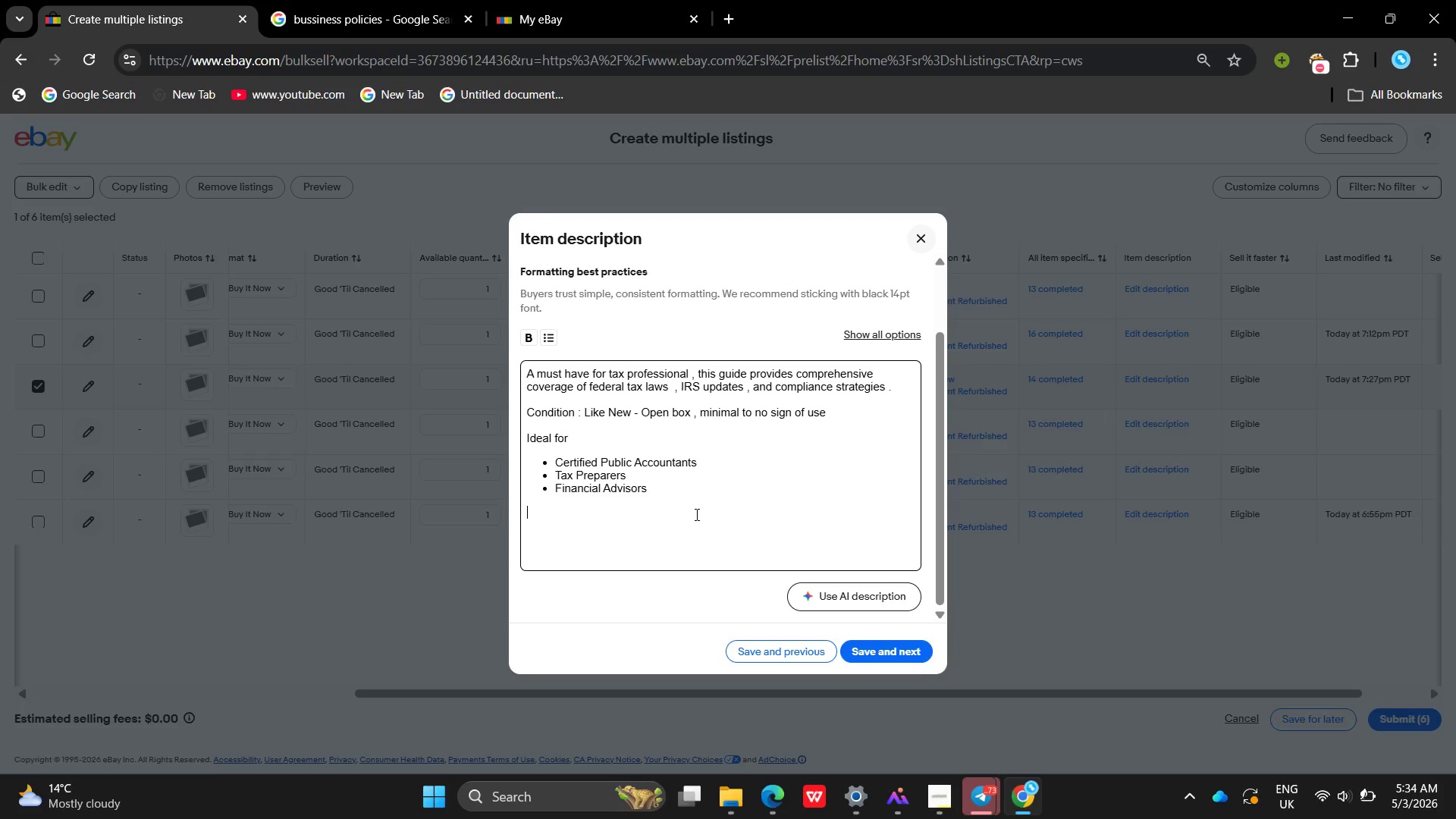 
wait(5.61)
 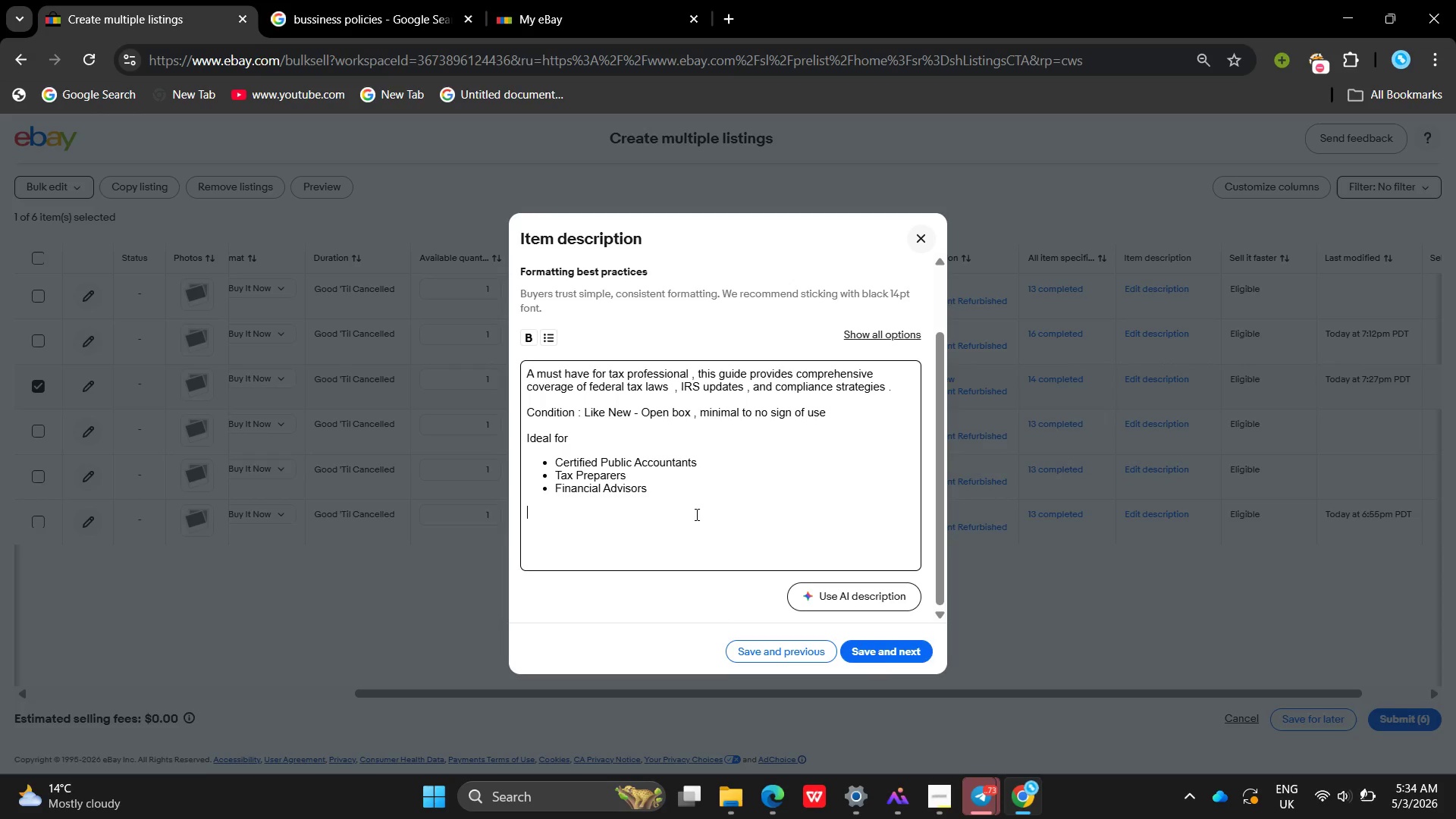 
left_click([867, 642])
 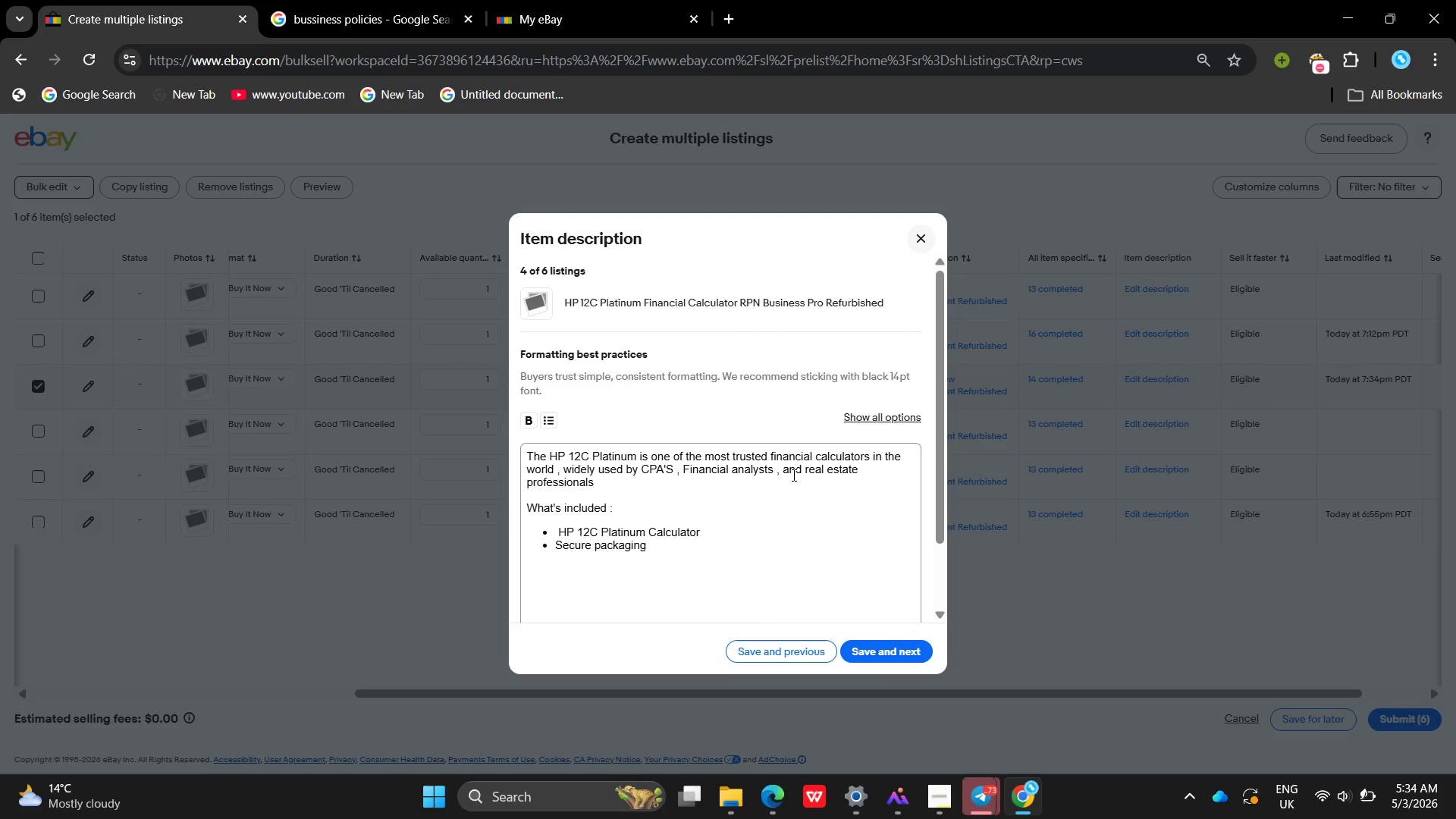 
wait(5.22)
 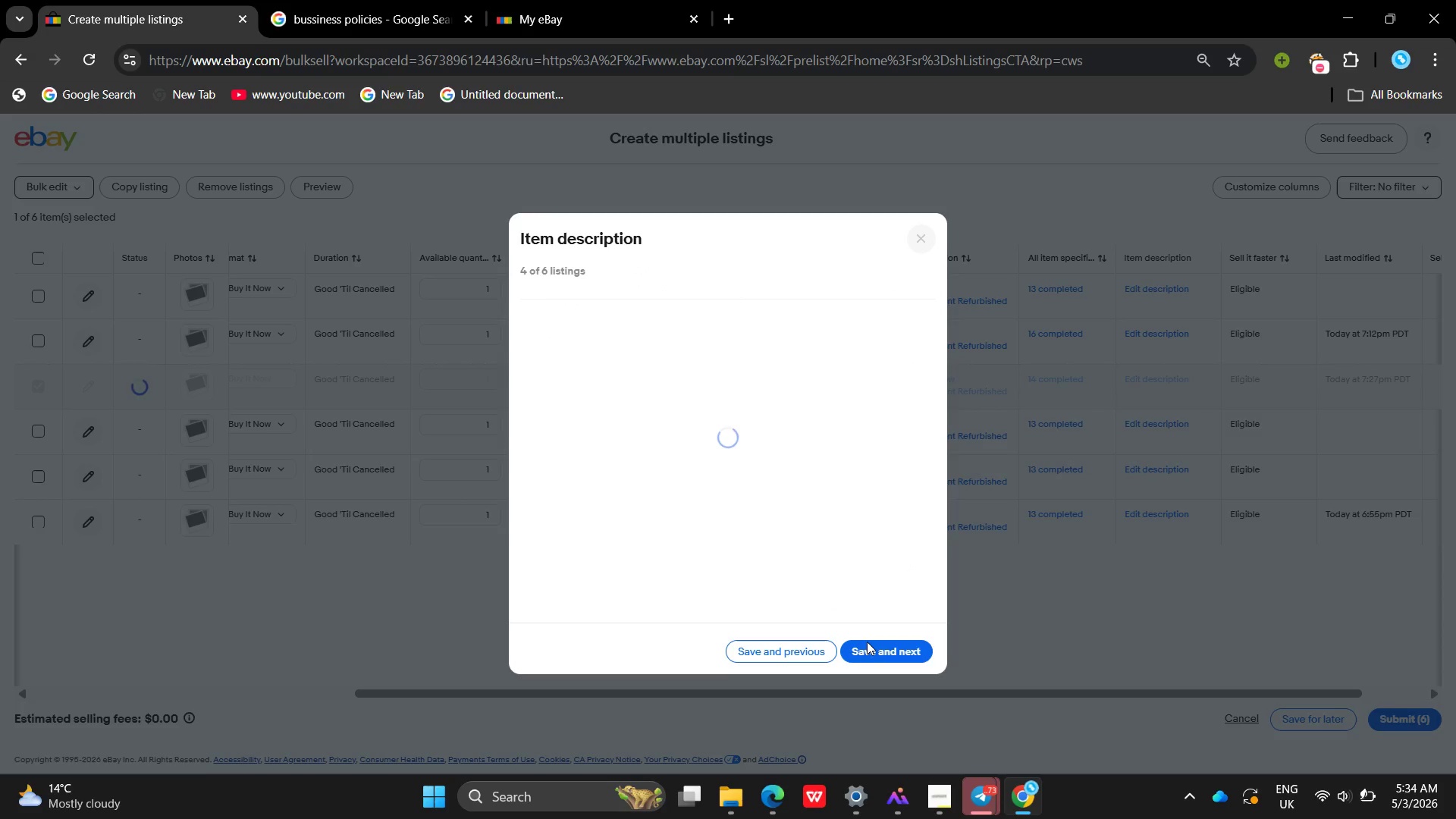 
left_click([923, 244])
 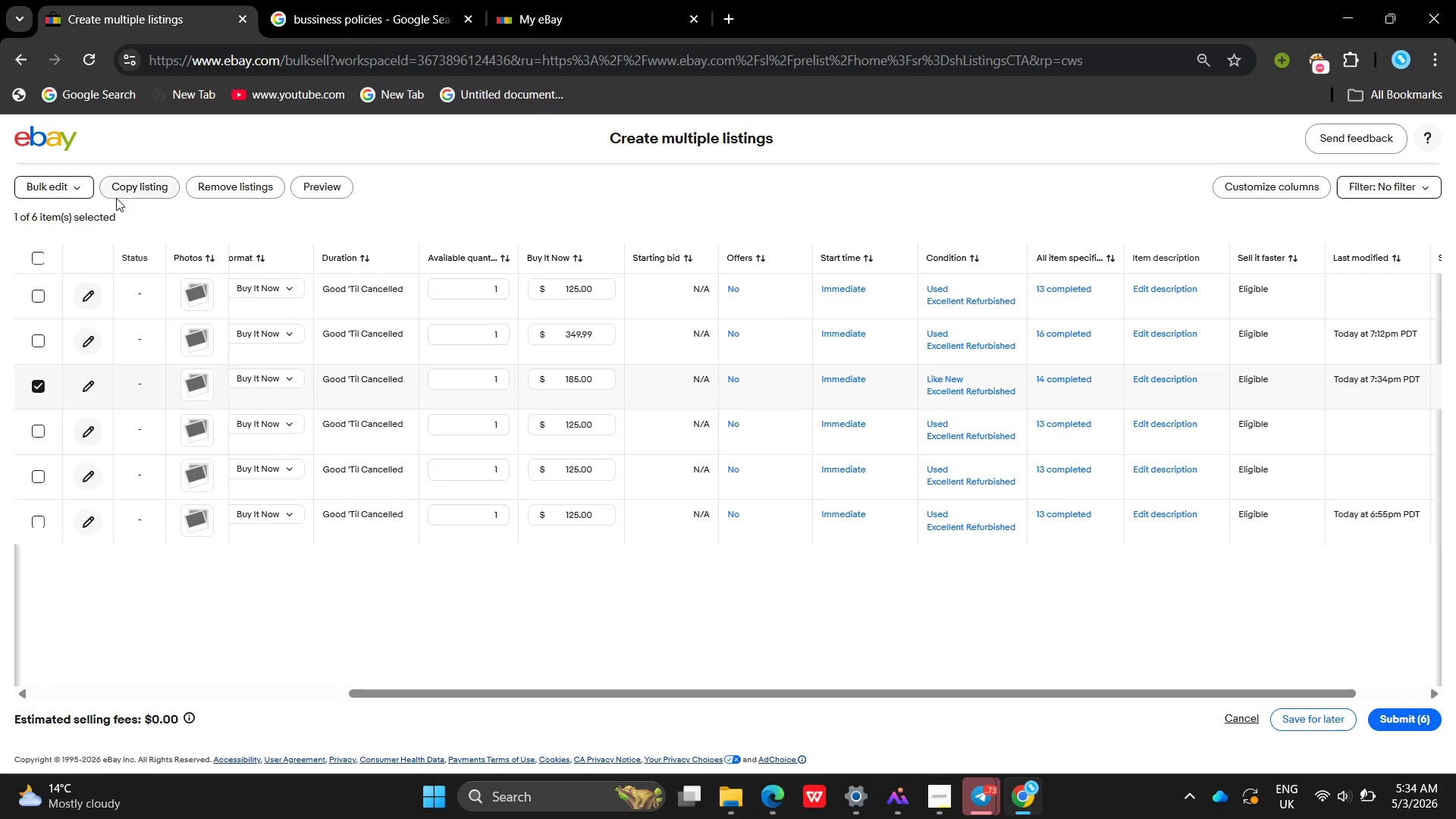 
wait(6.61)
 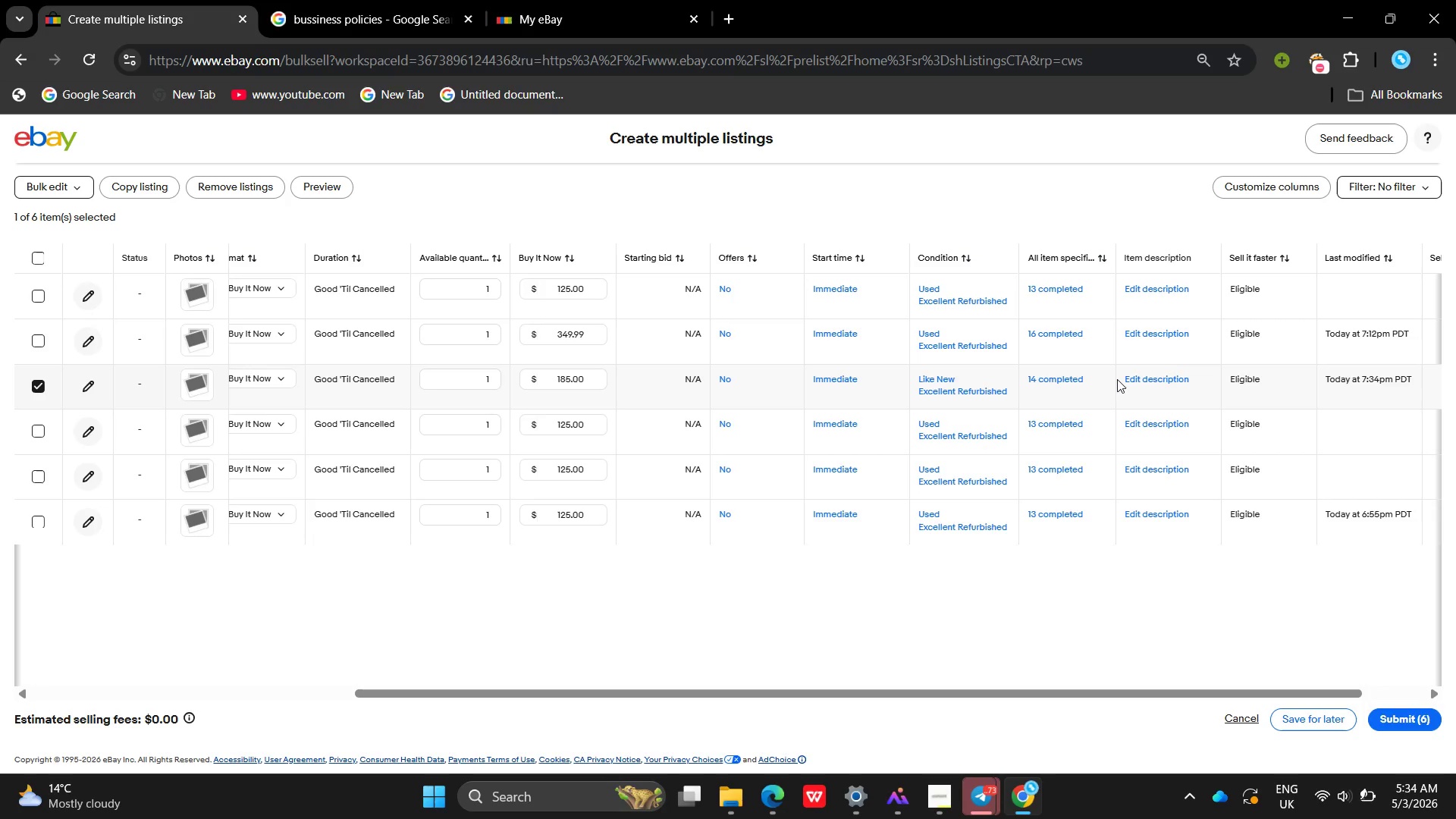 
left_click([55, 183])
 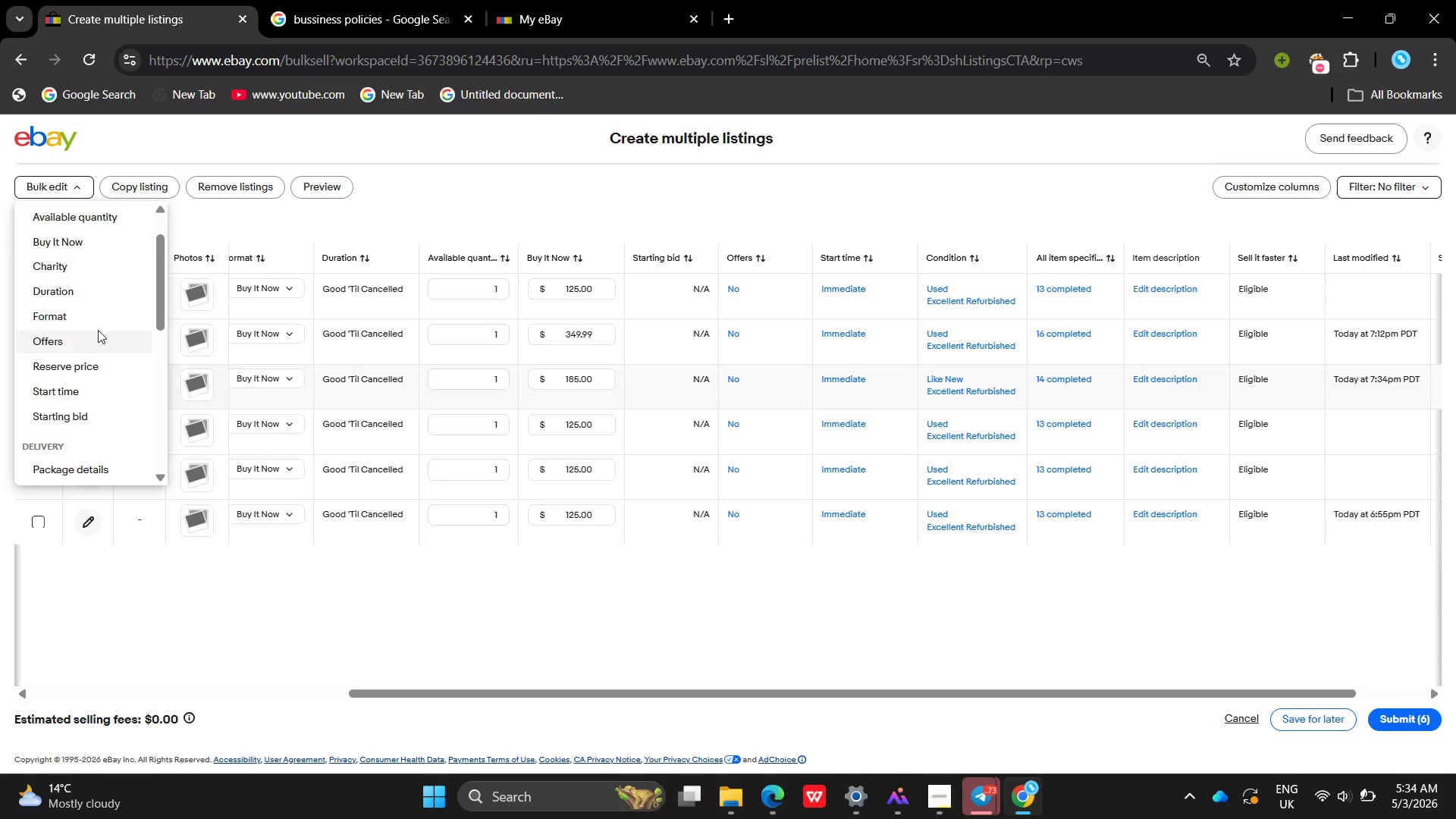 
wait(8.28)
 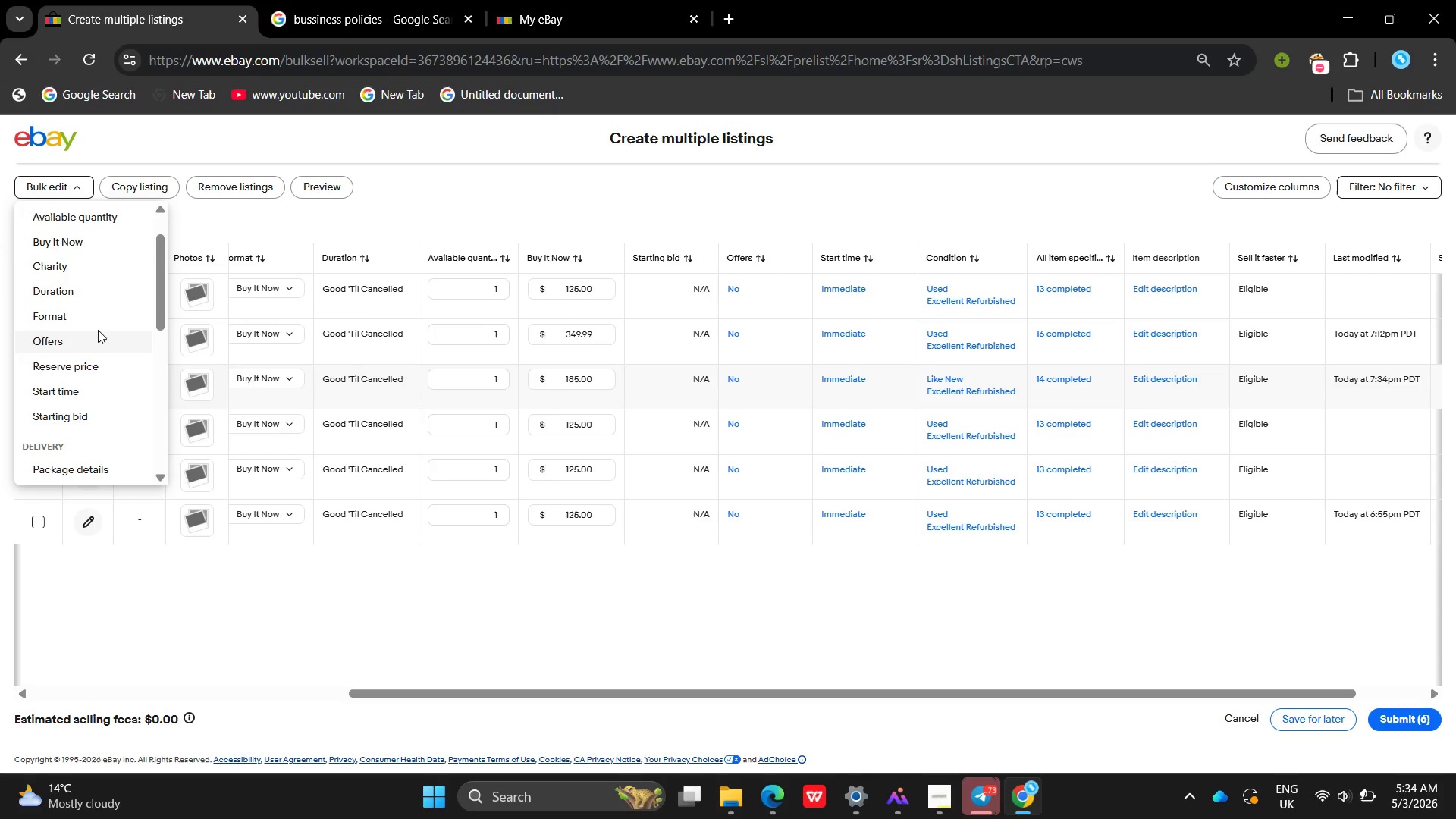 
left_click([937, 798])